 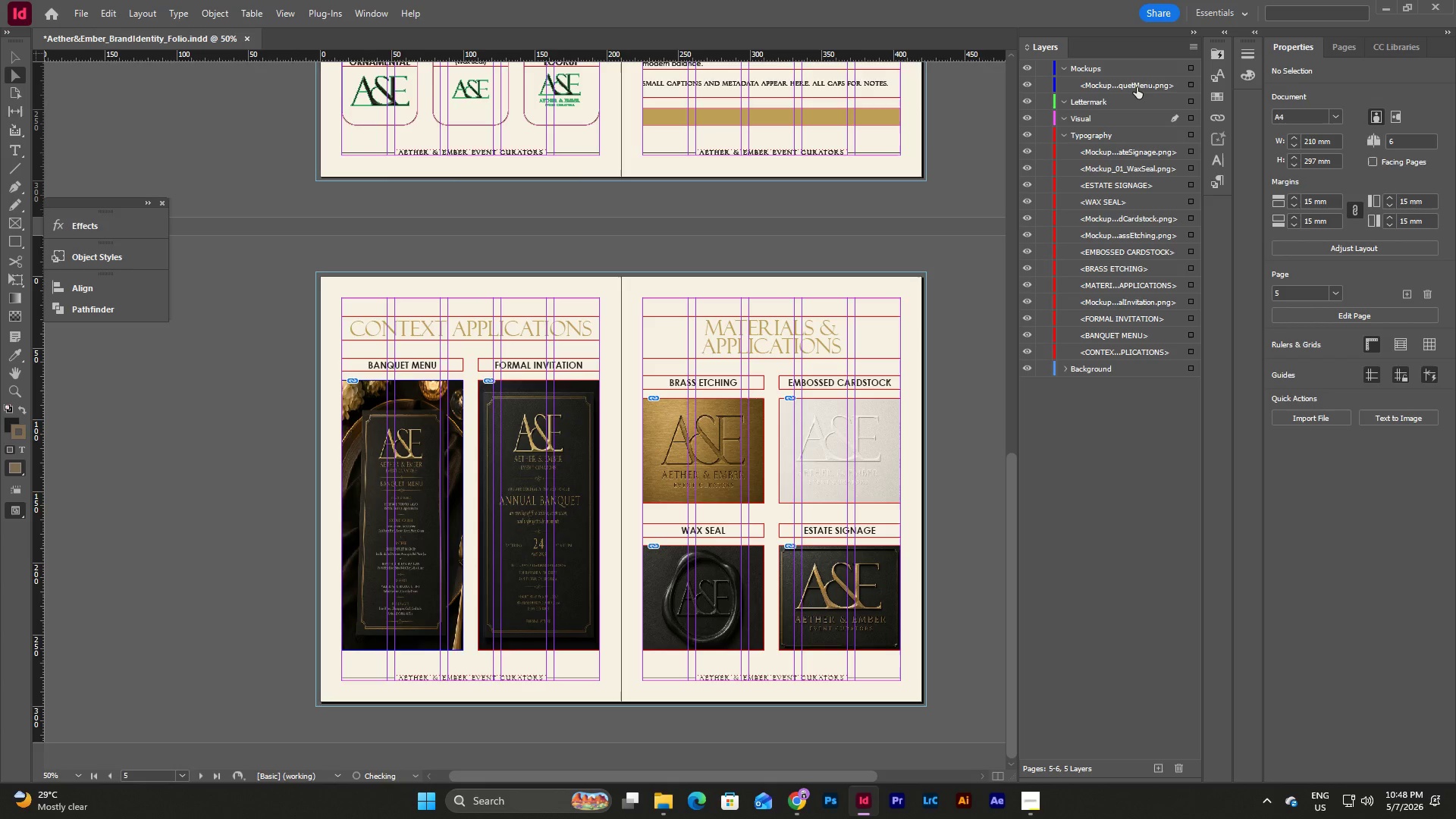 
left_click_drag(start_coordinate=[1125, 304], to_coordinate=[1139, 74])
 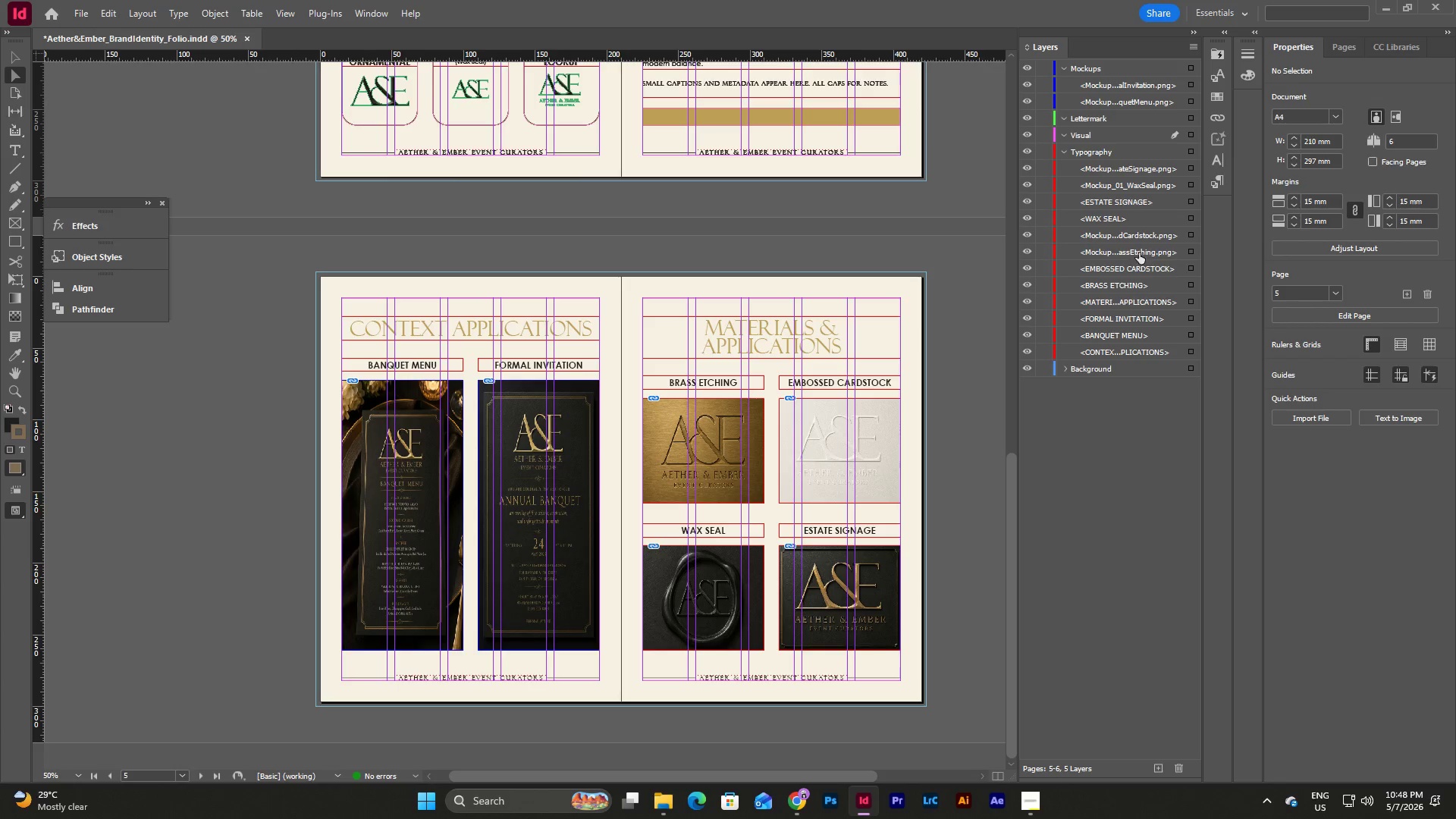 
left_click_drag(start_coordinate=[1140, 255], to_coordinate=[1146, 77])
 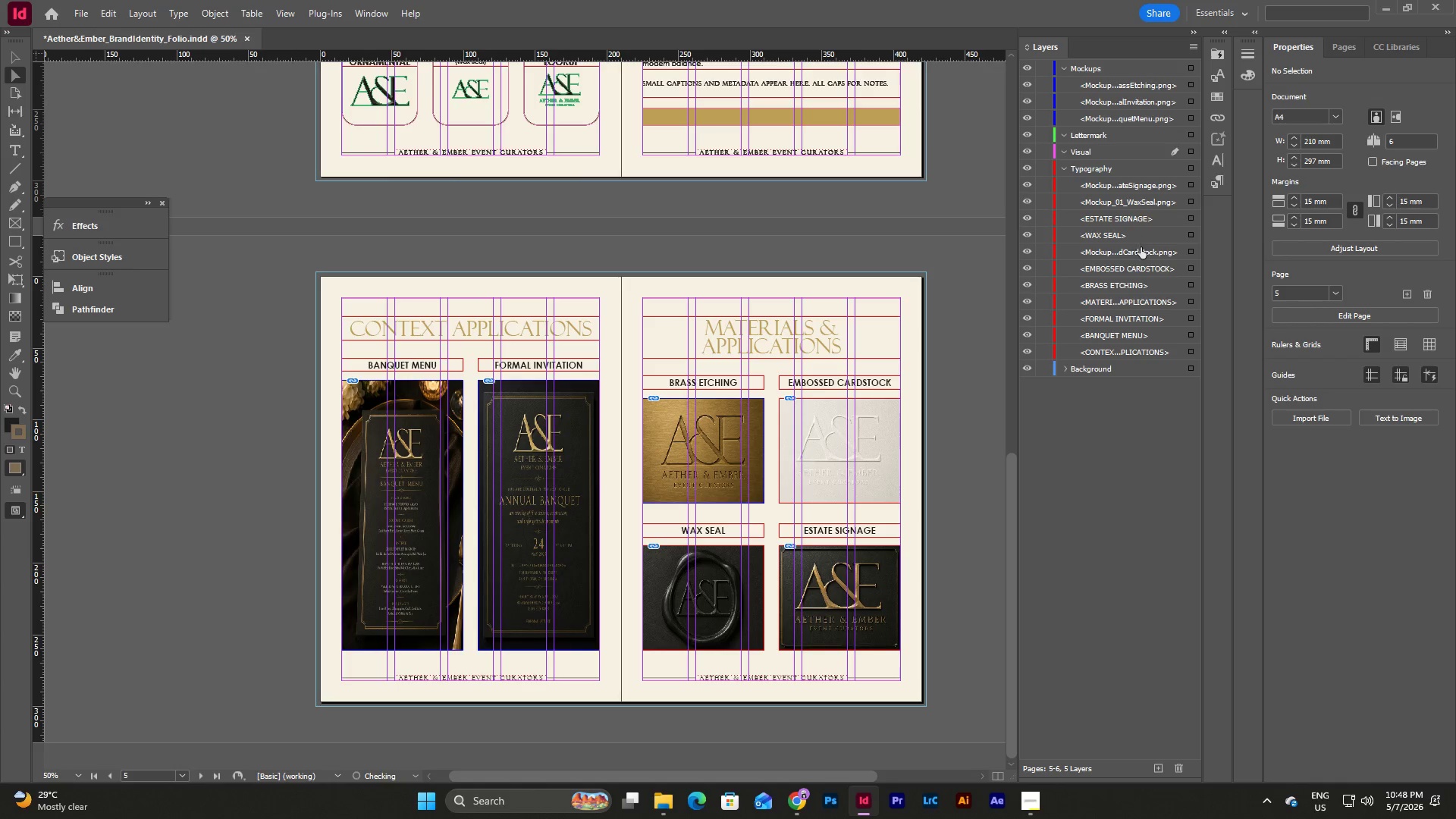 
left_click_drag(start_coordinate=[1141, 249], to_coordinate=[1135, 83])
 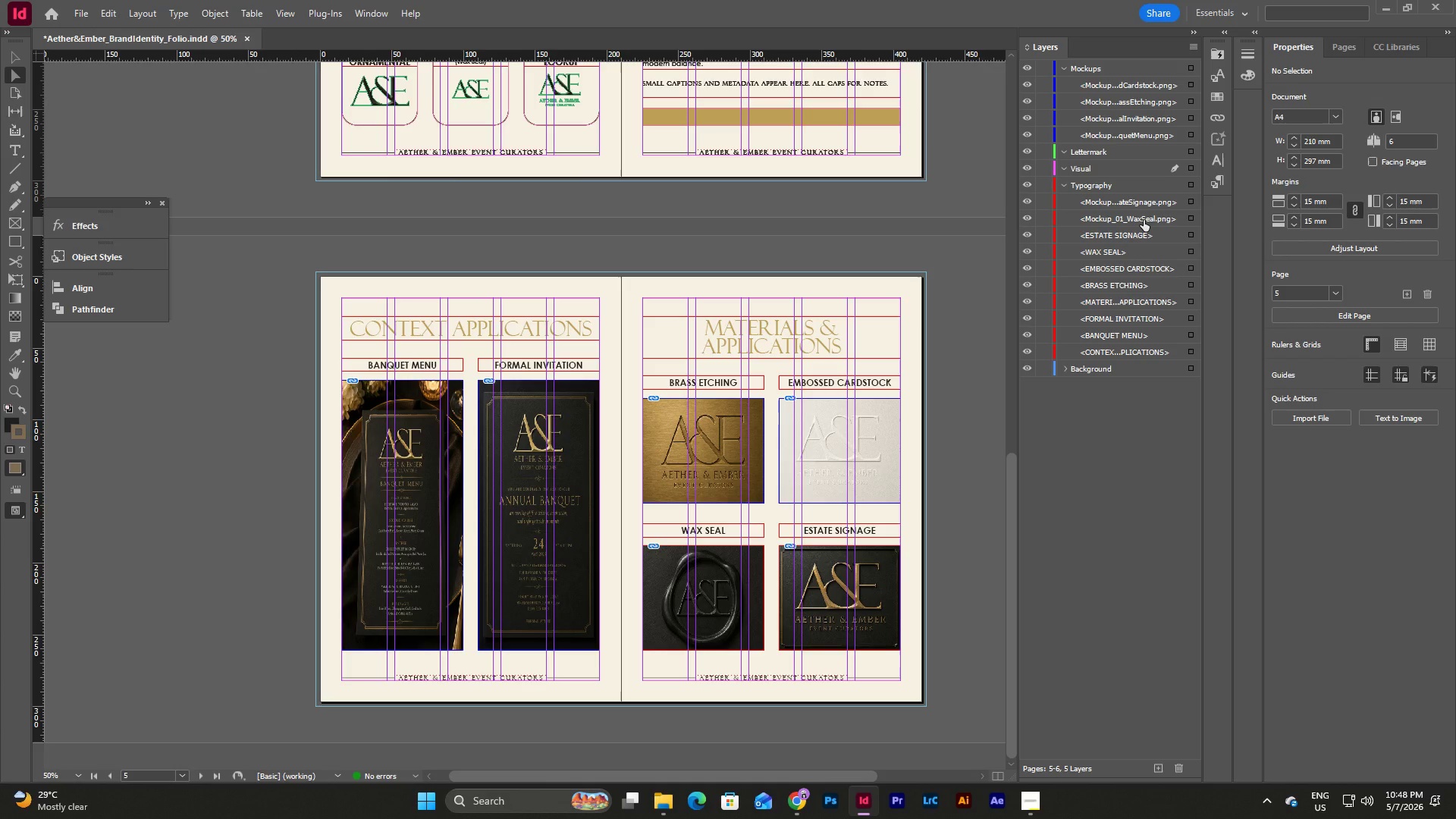 
left_click_drag(start_coordinate=[1144, 220], to_coordinate=[1144, 81])
 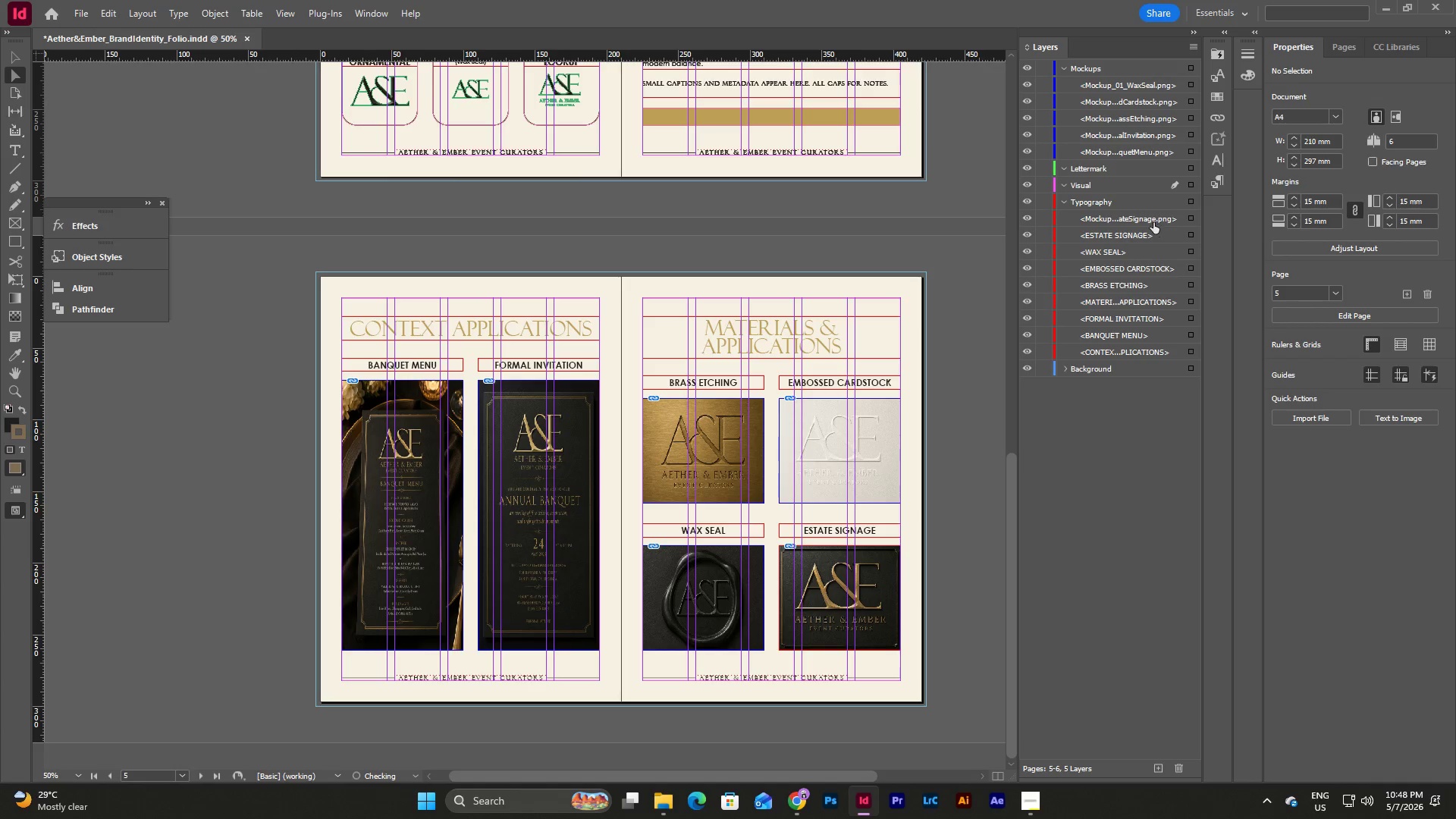 
left_click_drag(start_coordinate=[1151, 221], to_coordinate=[1153, 77])
 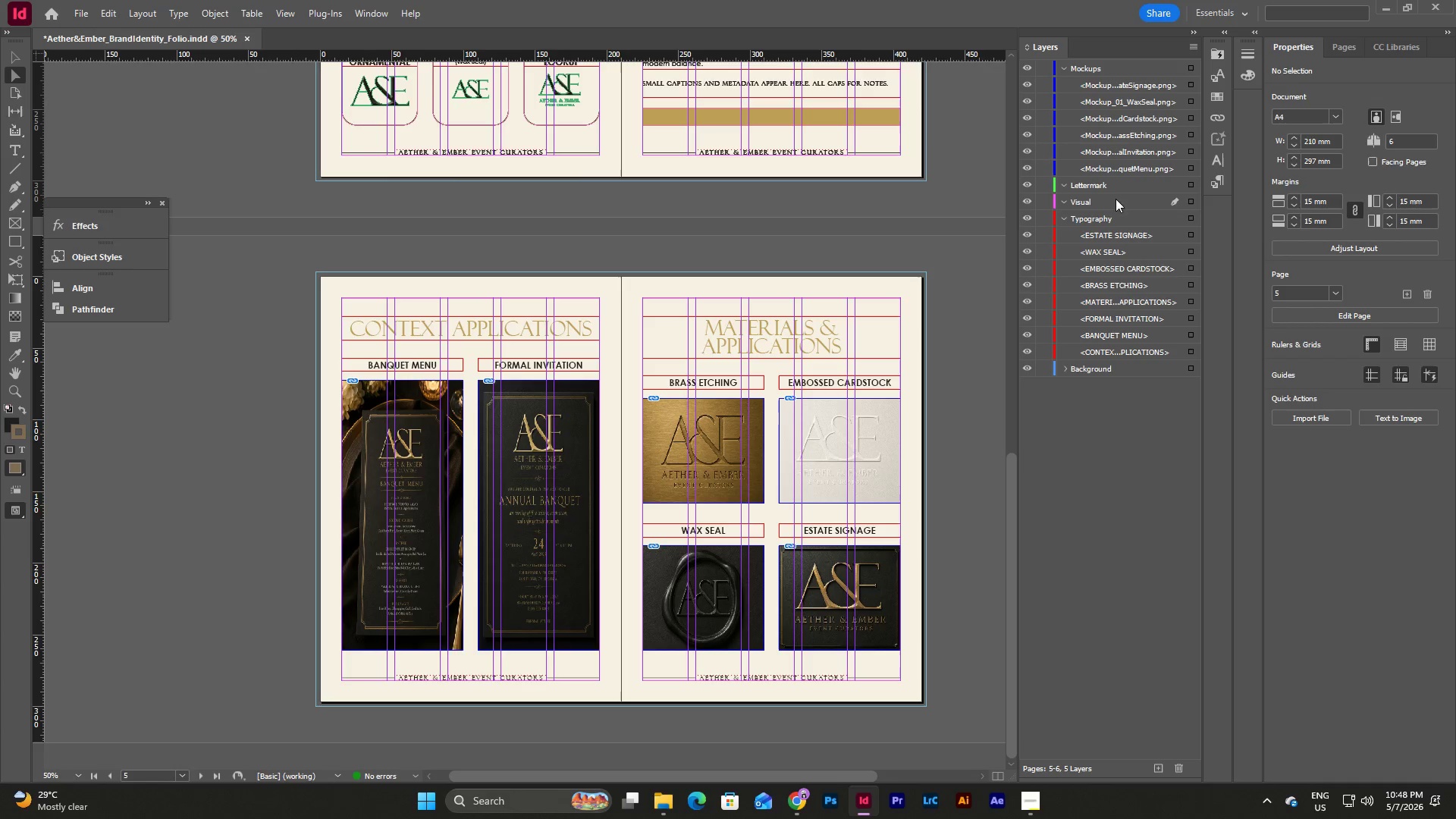 
left_click([1071, 199])
 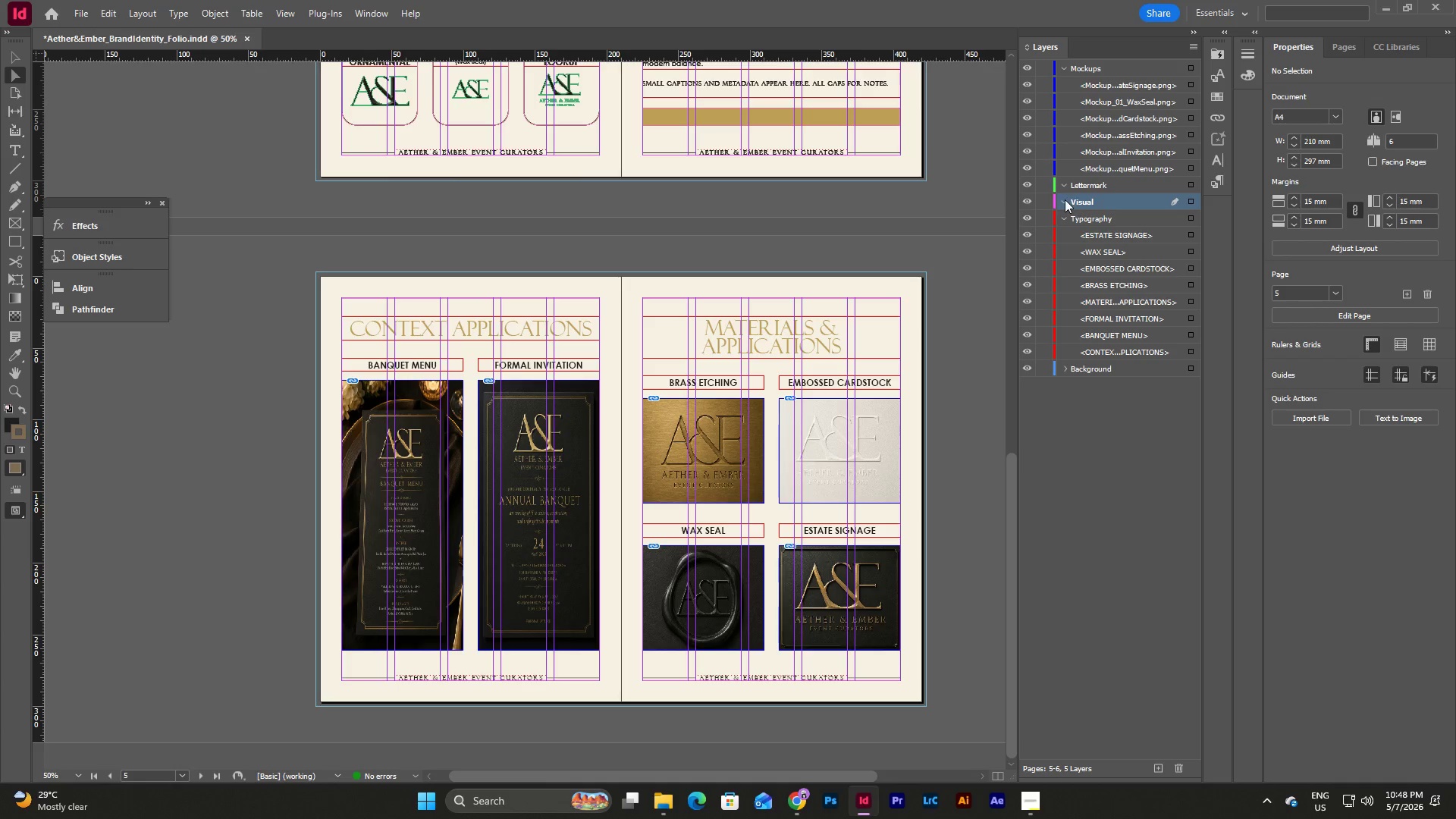 
left_click([1065, 199])
 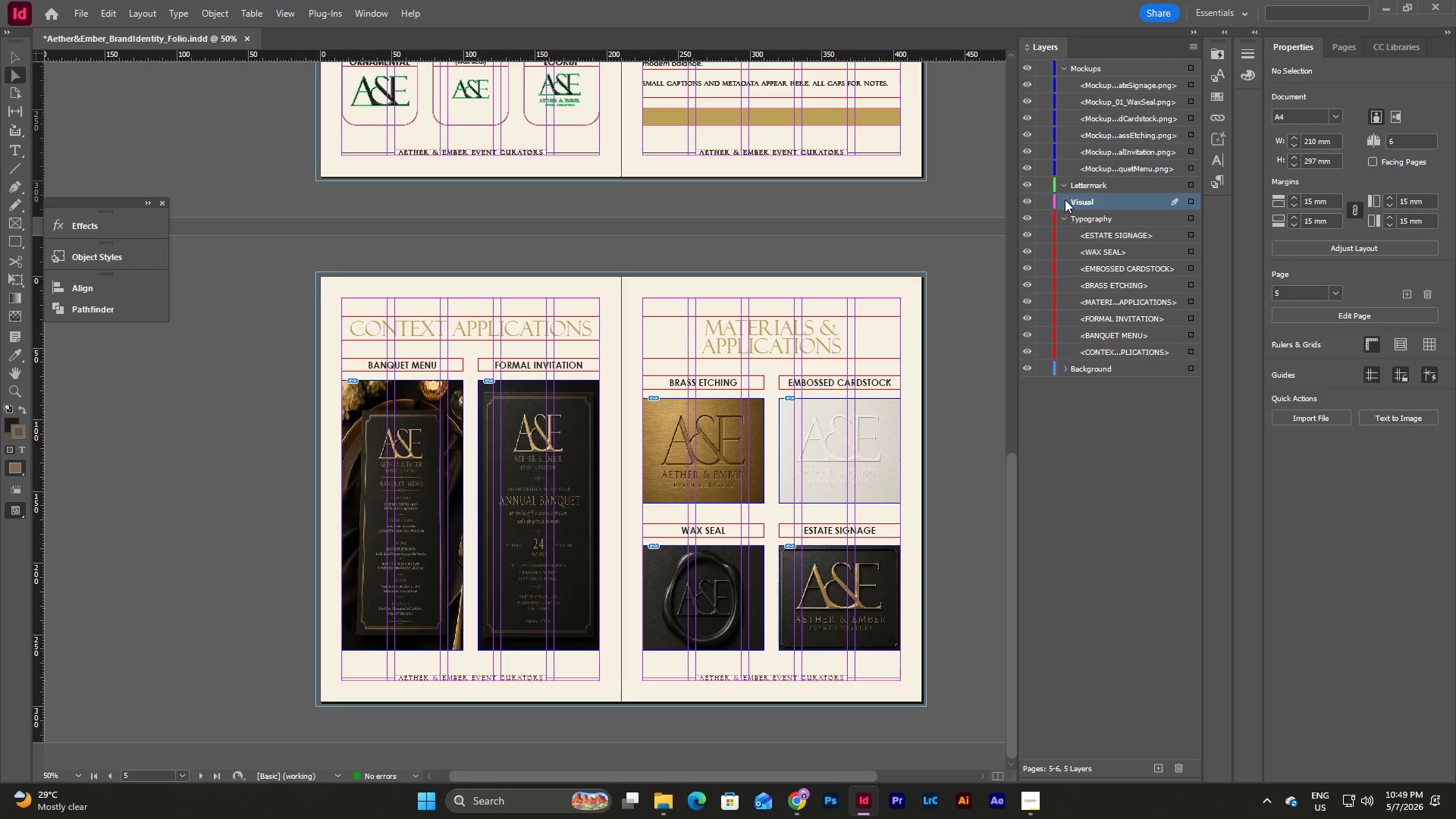 
left_click([1065, 199])
 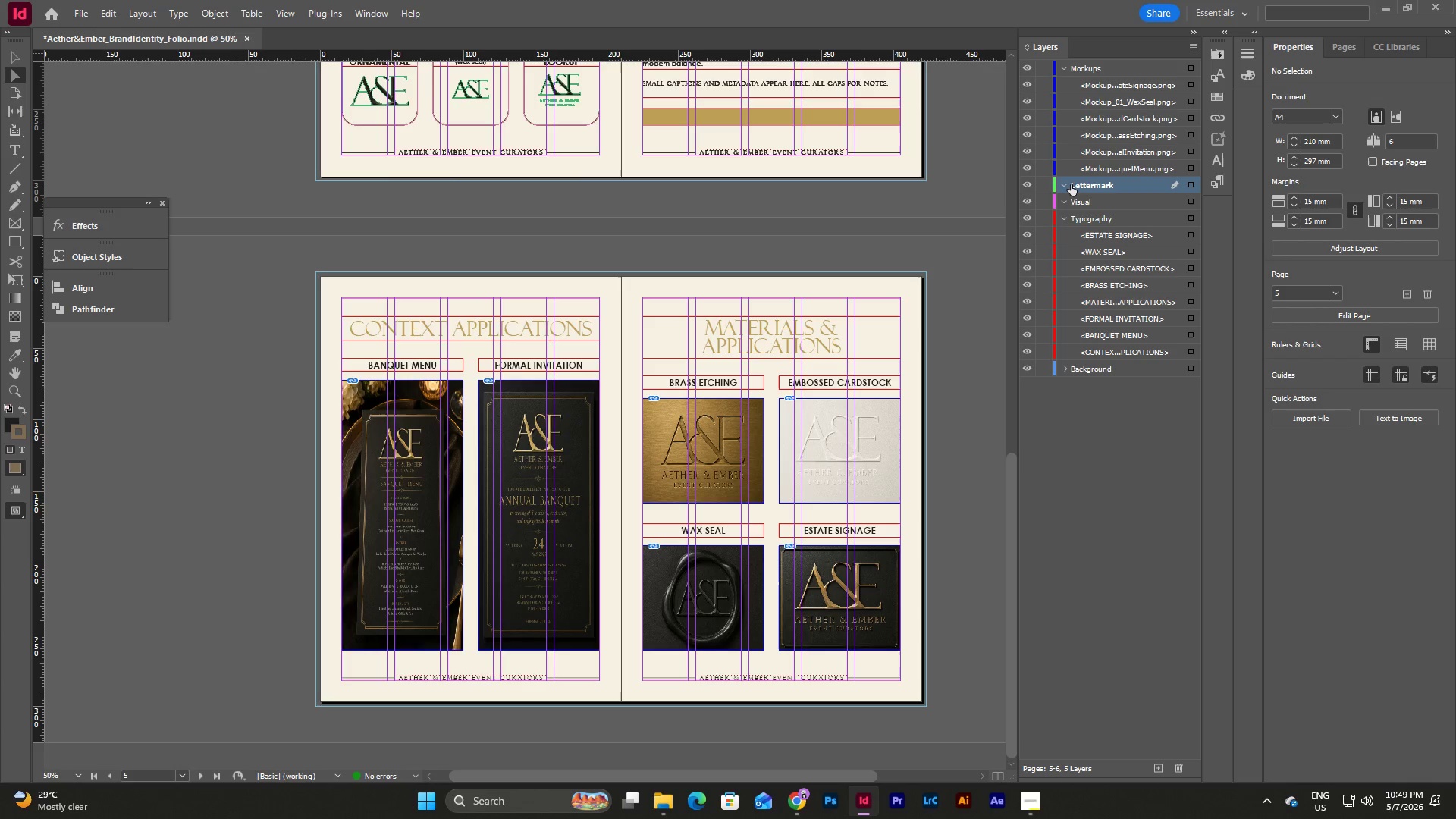 
double_click([1071, 184])
 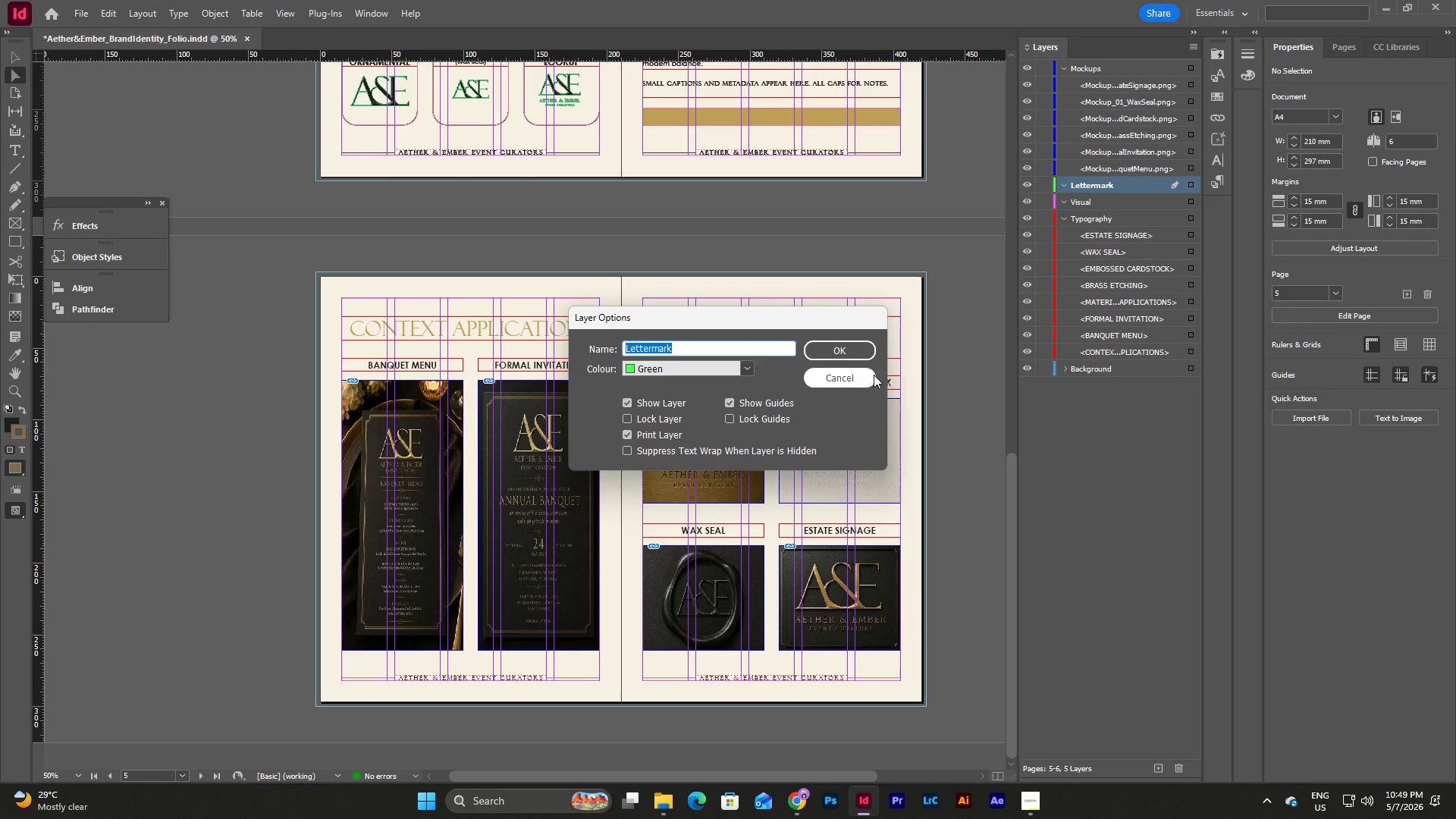 
left_click([867, 372])
 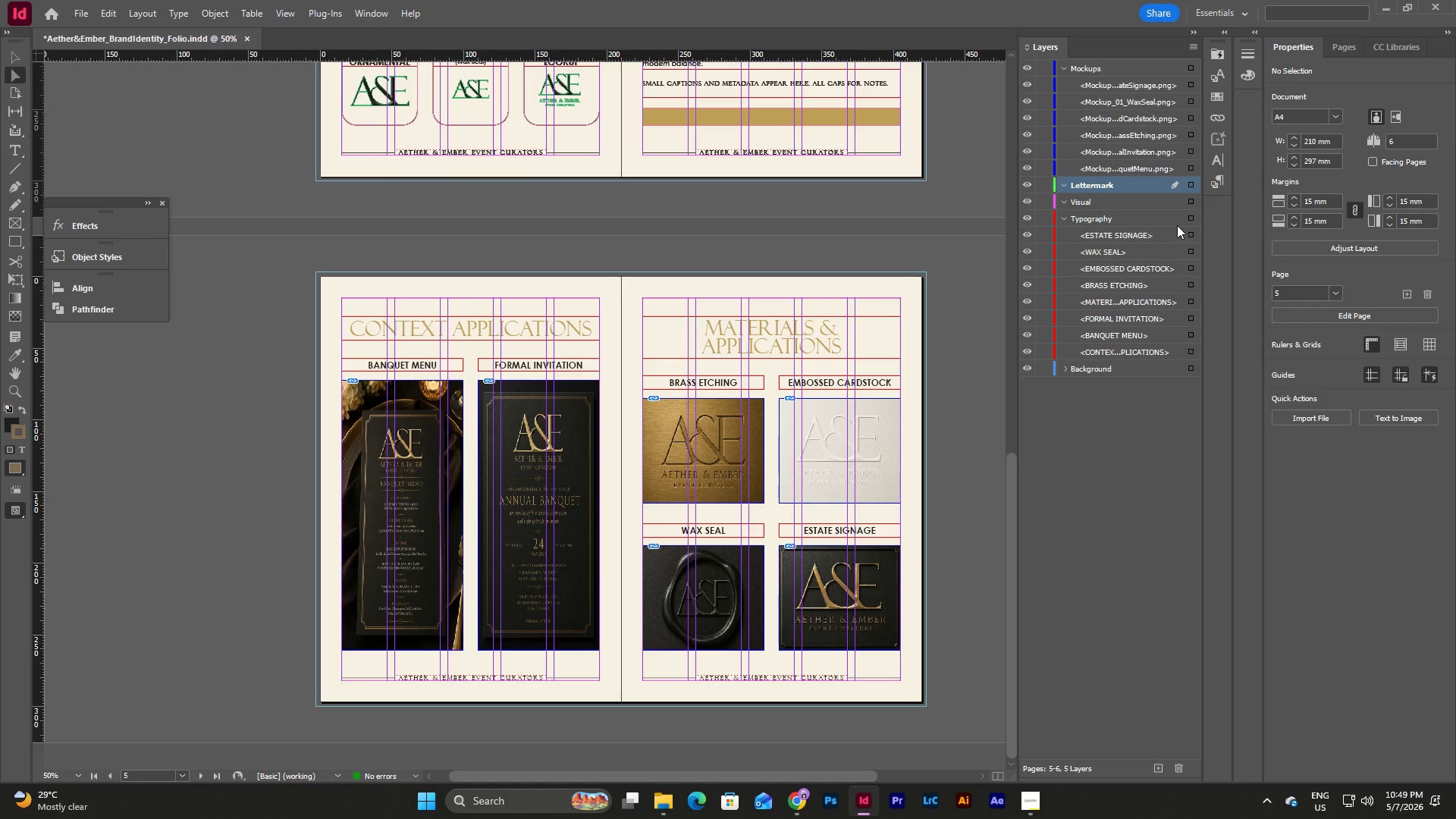 
left_click([1191, 217])
 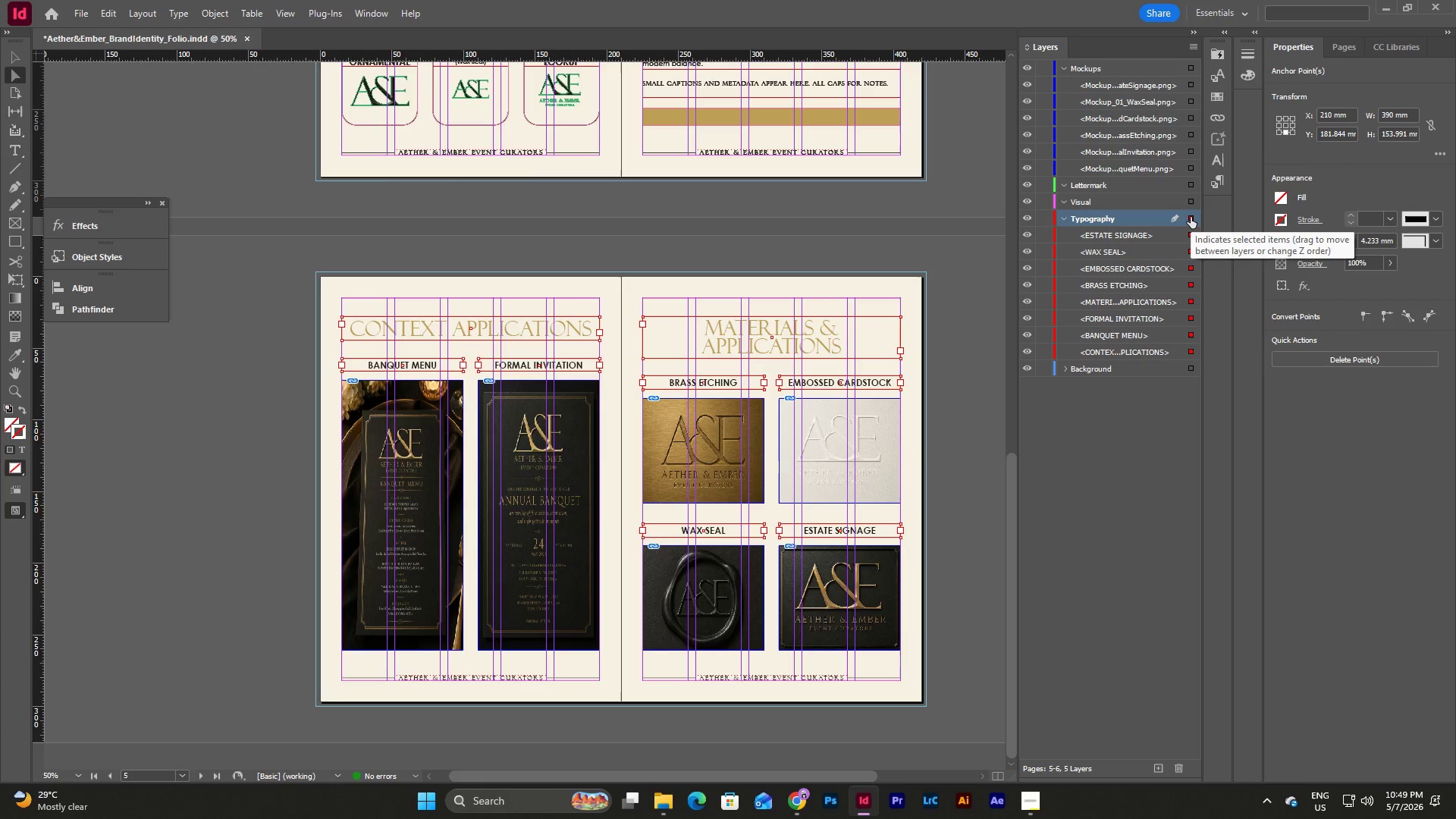 
left_click([1191, 217])
 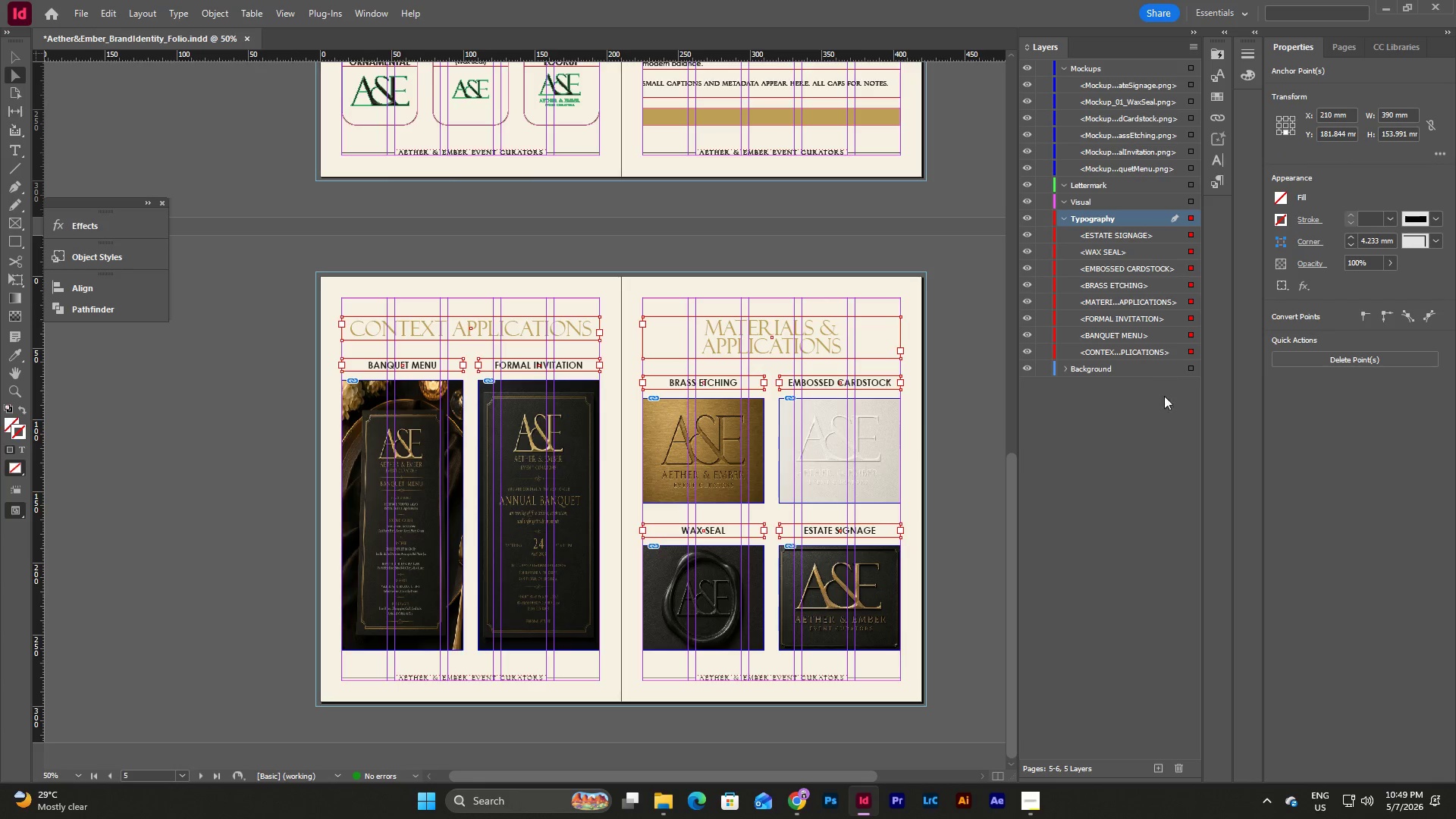 
left_click([1165, 432])